 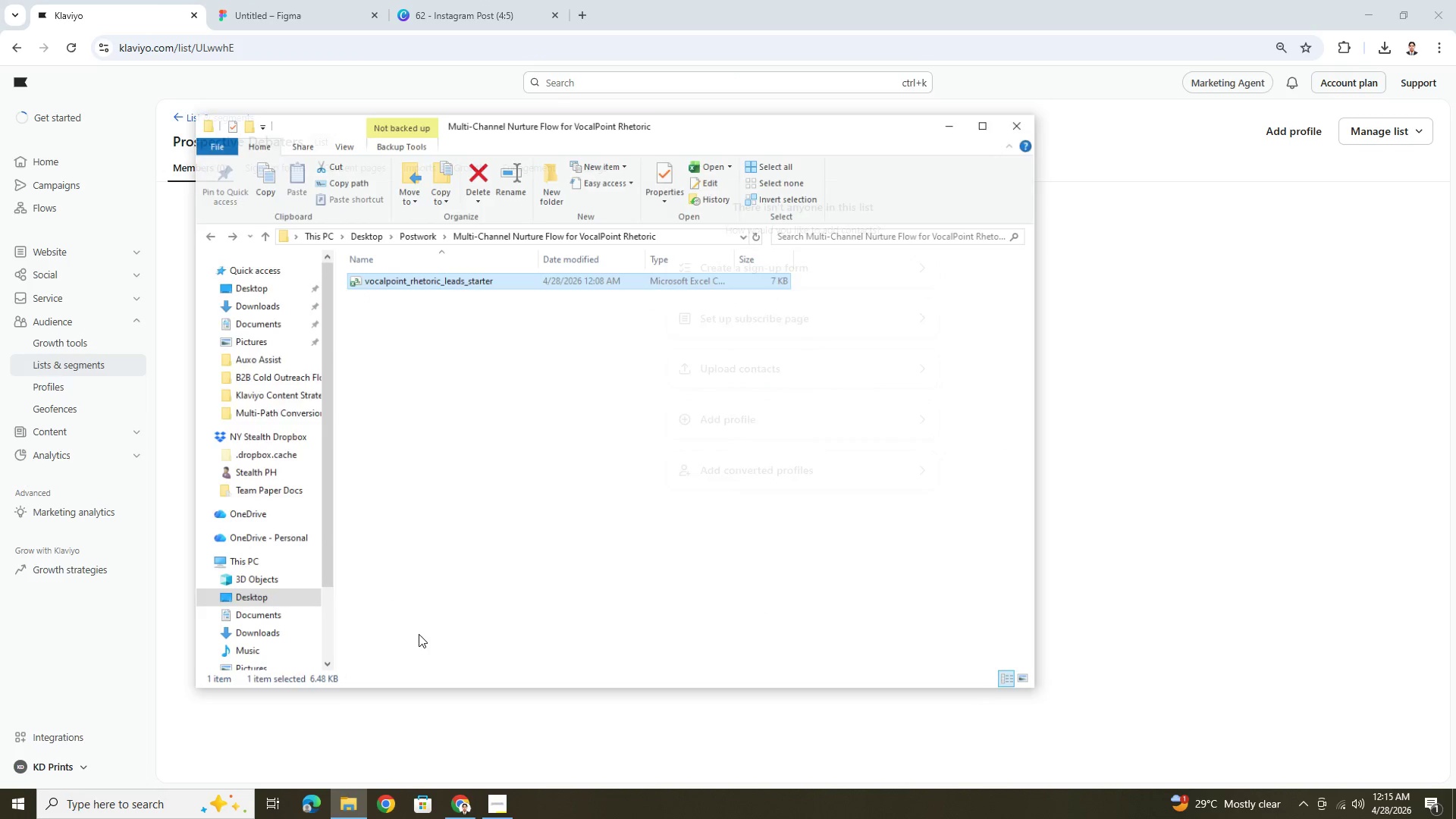 
double_click([428, 272])
 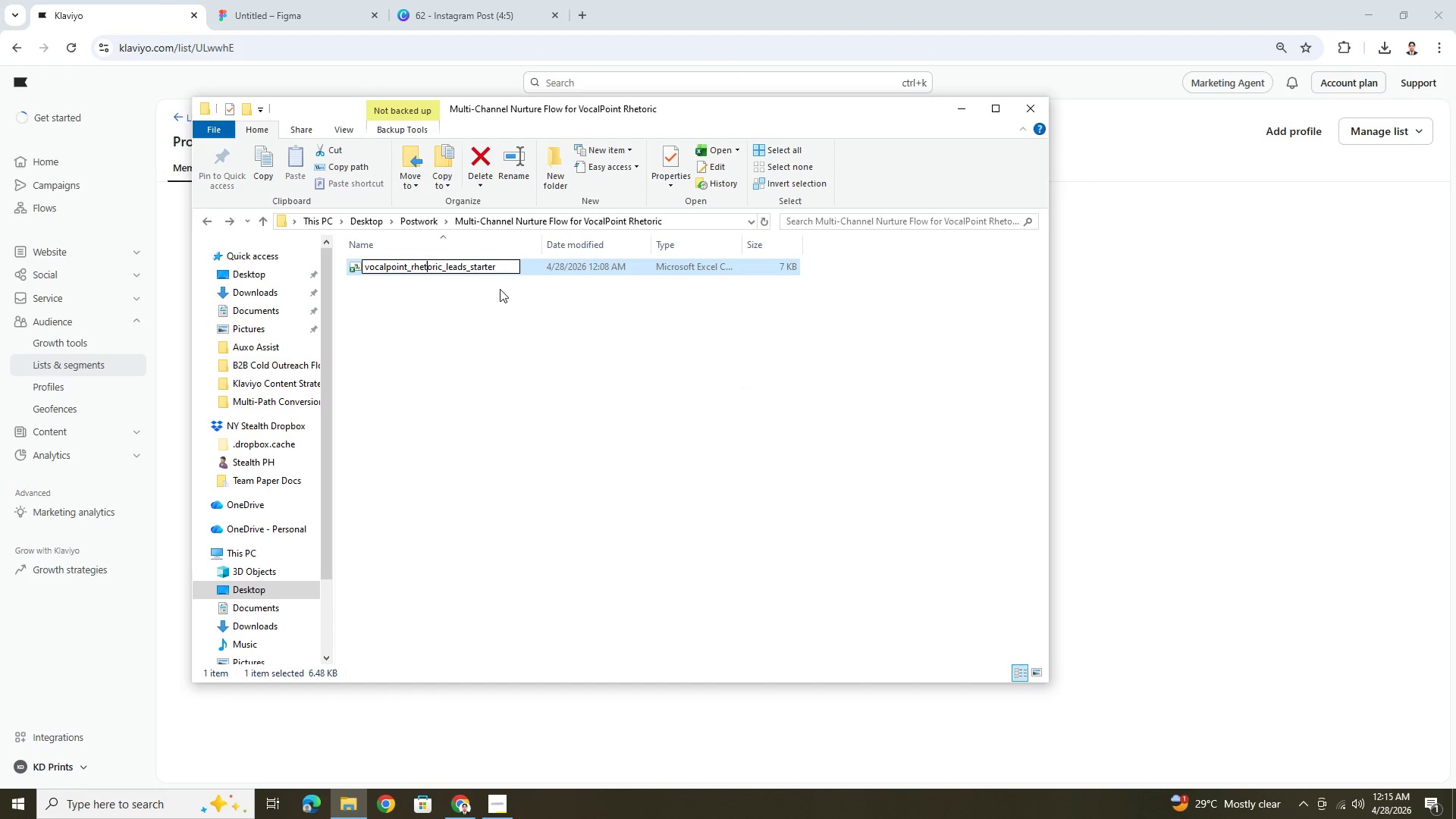 
left_click([568, 319])
 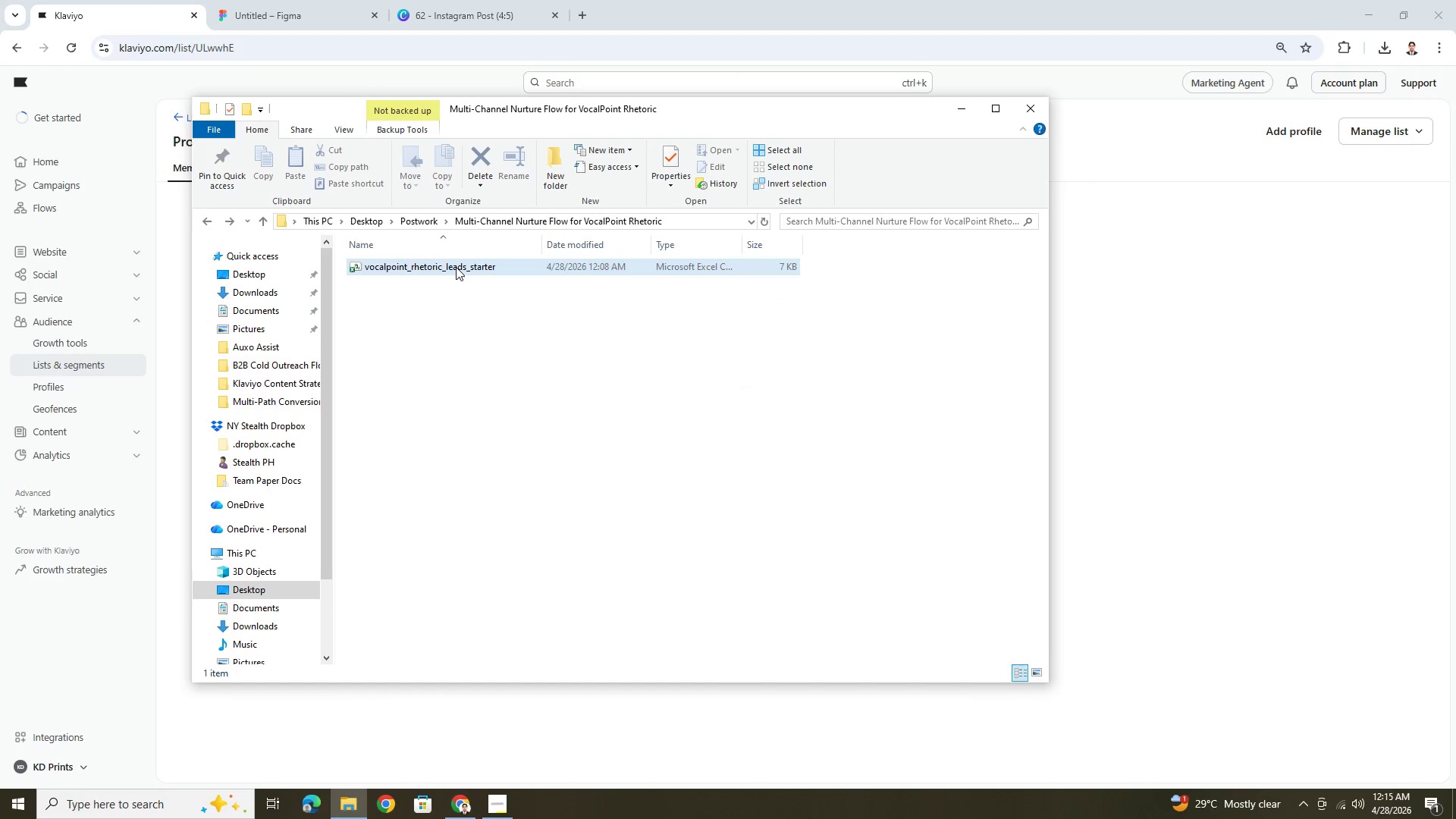 
double_click([456, 267])
 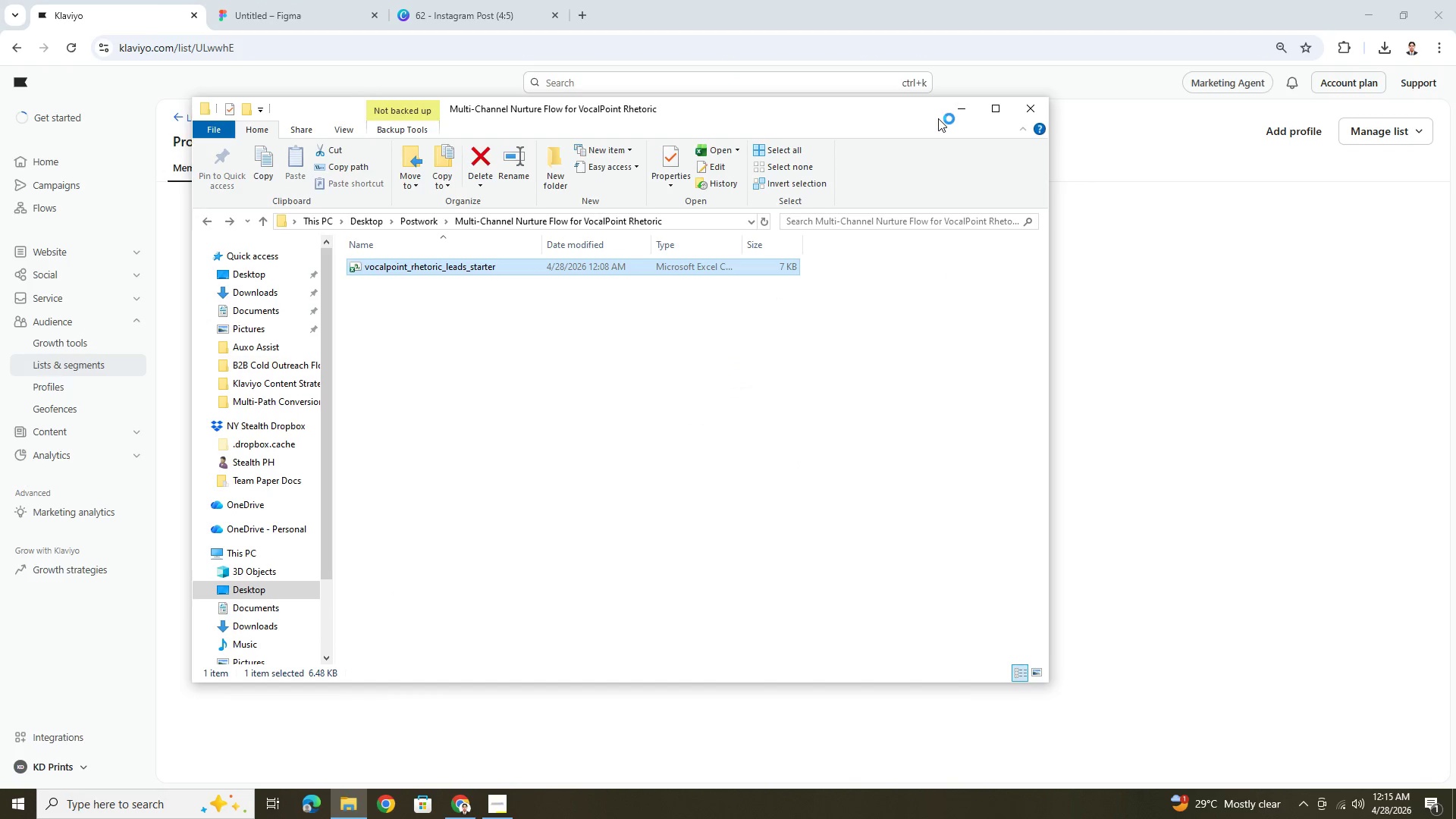 
left_click([950, 114])
 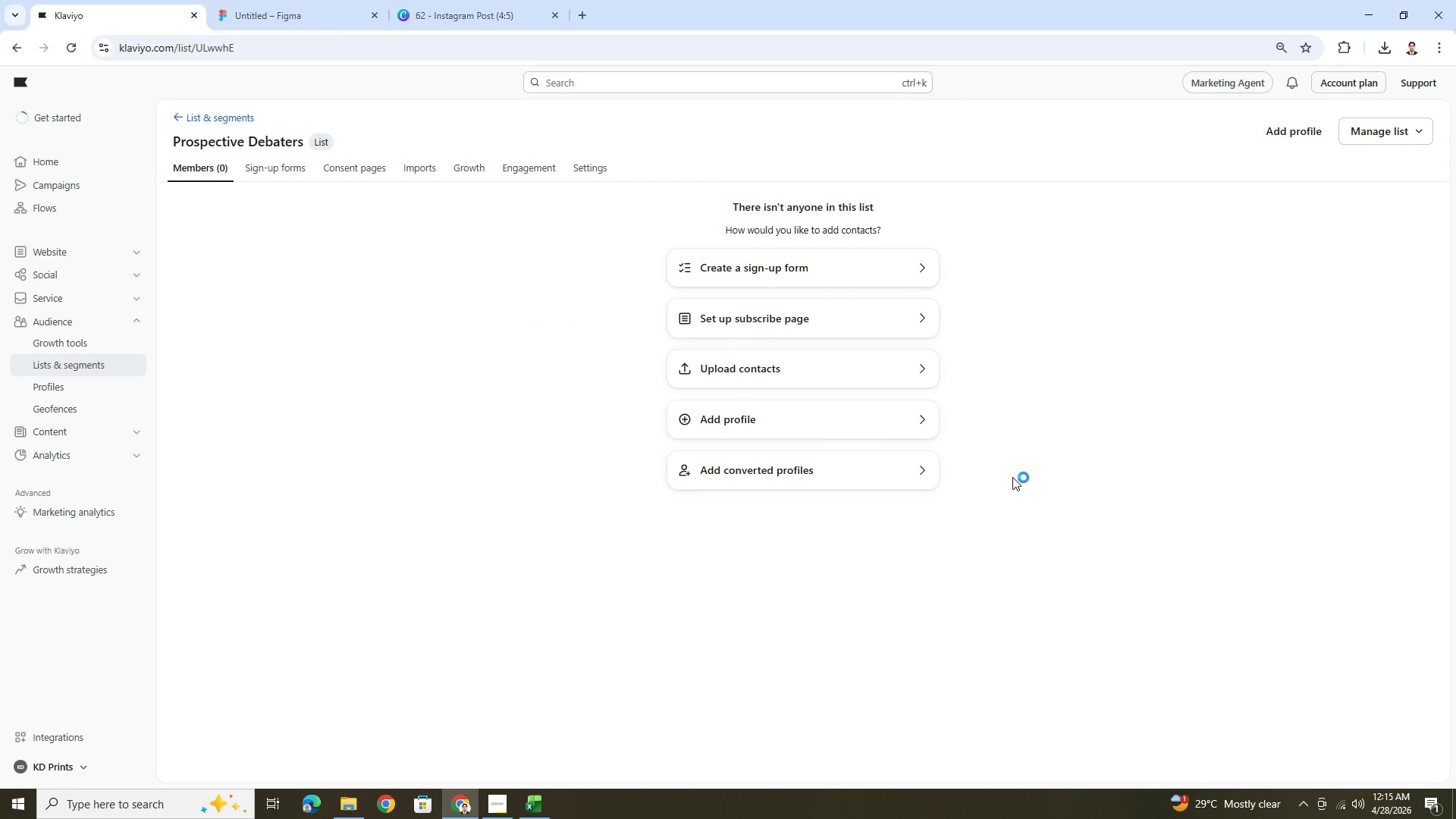 
wait(8.49)
 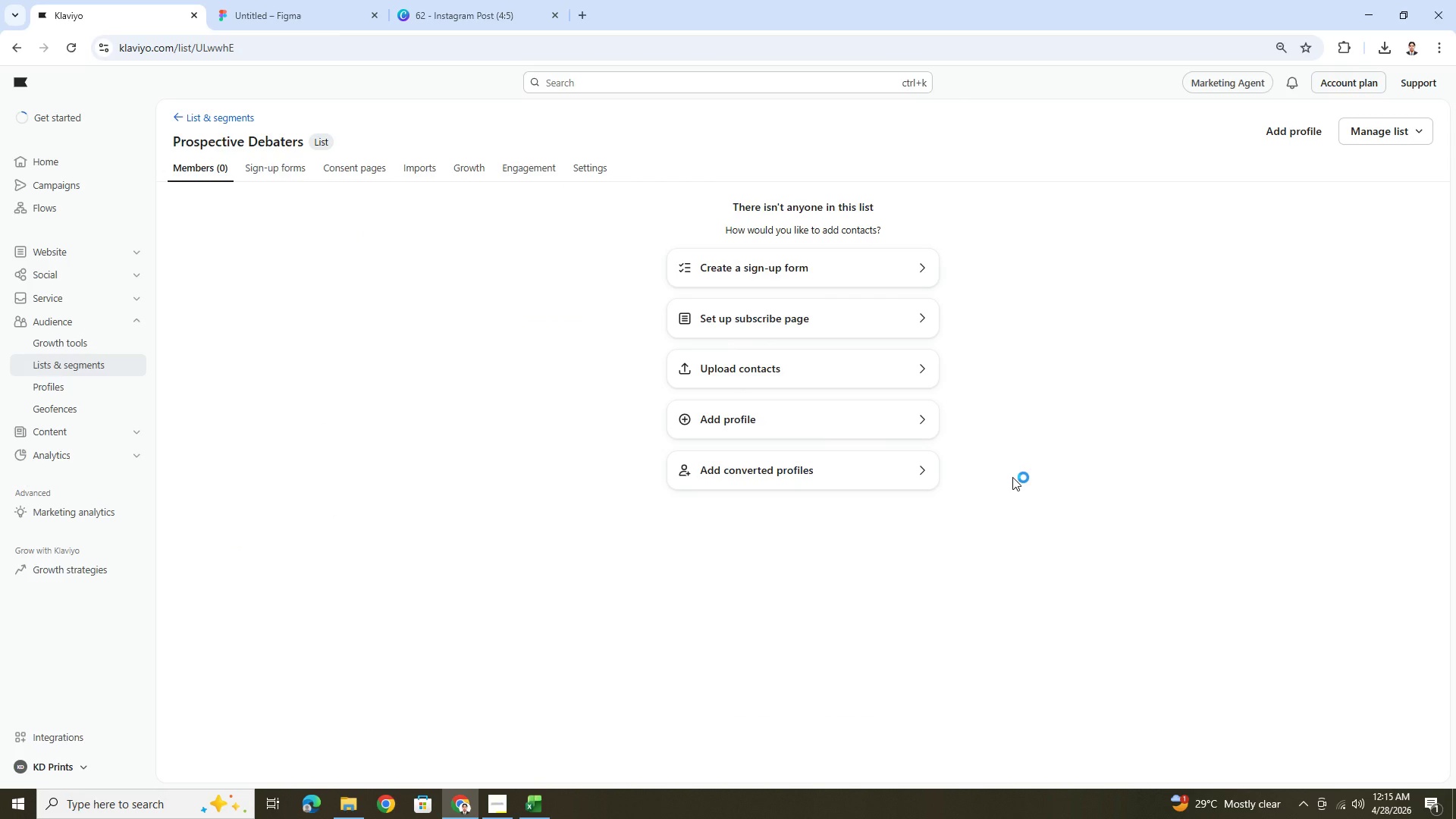 
left_click([547, 809])
 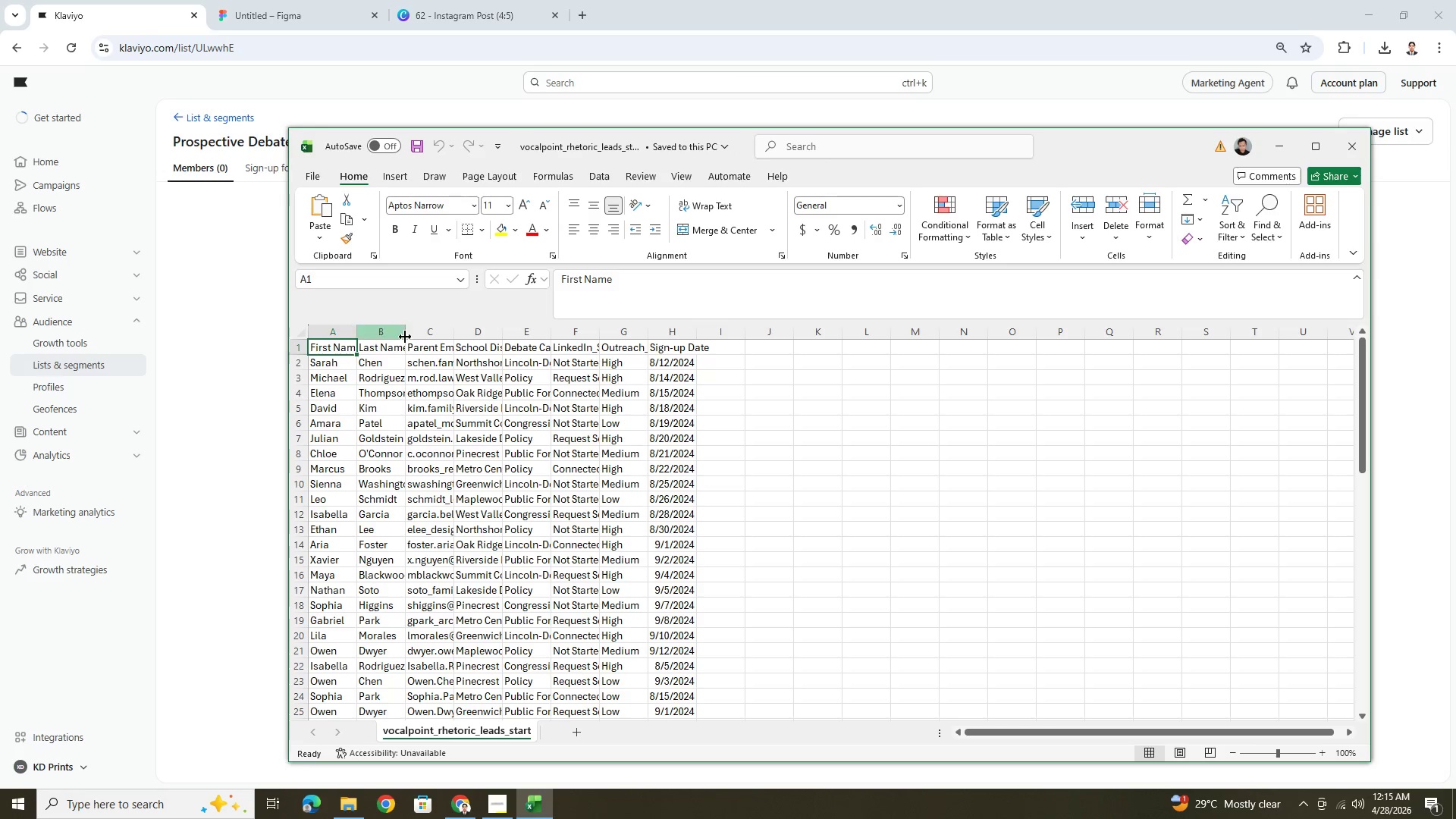 
left_click_drag(start_coordinate=[410, 335], to_coordinate=[458, 335])
 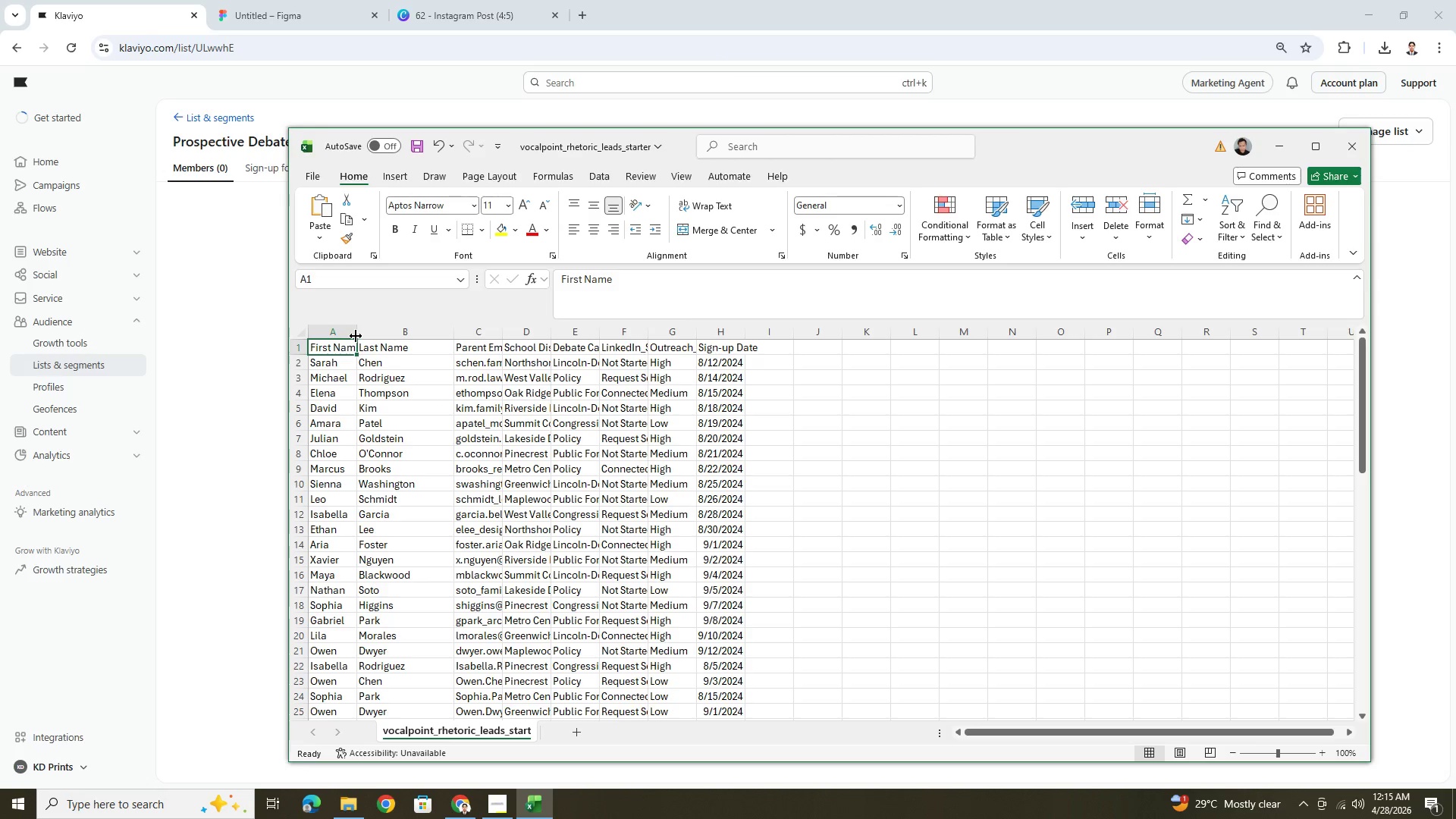 
left_click_drag(start_coordinate=[356, 336], to_coordinate=[404, 335])
 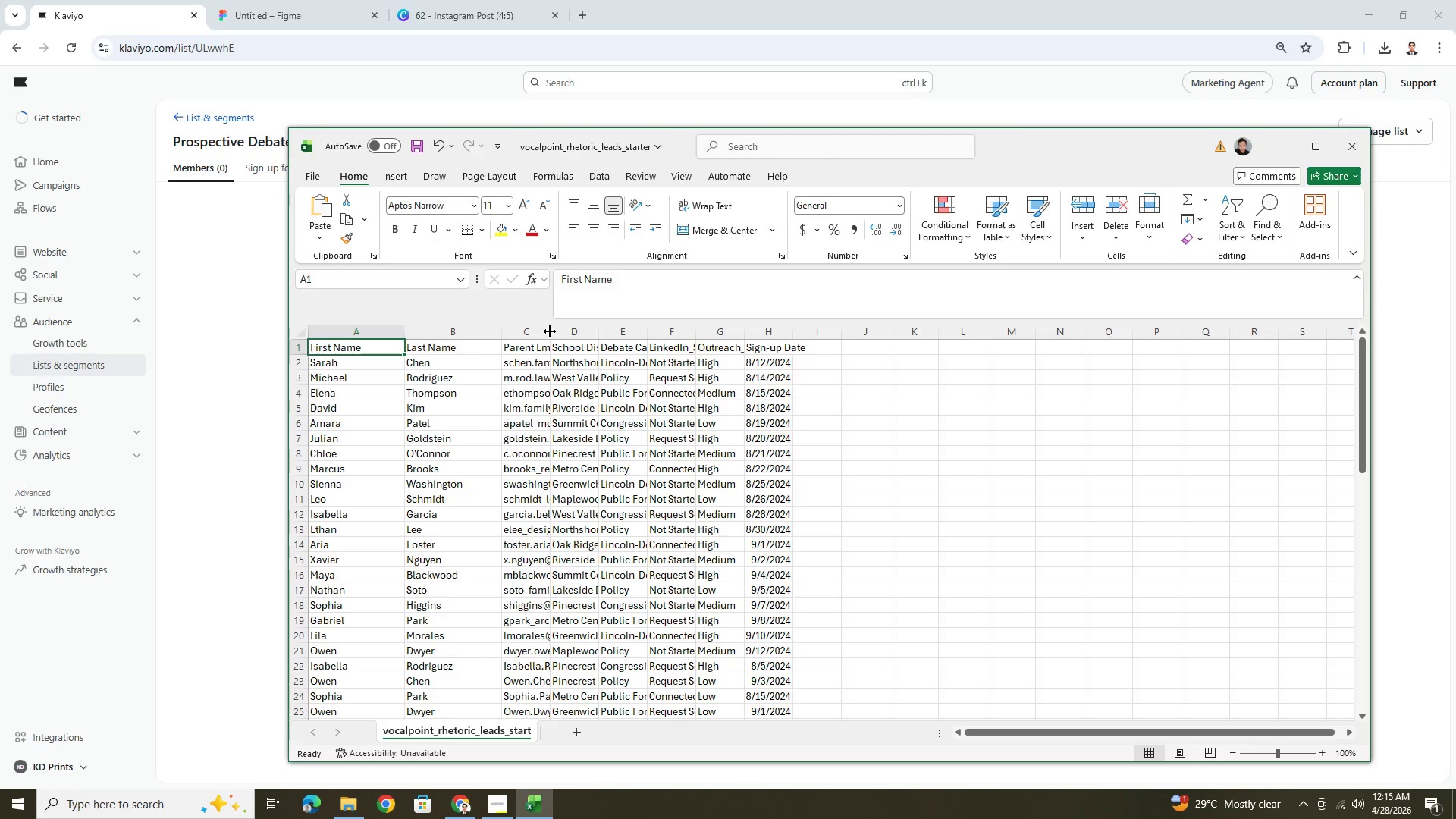 
left_click_drag(start_coordinate=[550, 331], to_coordinate=[622, 339])
 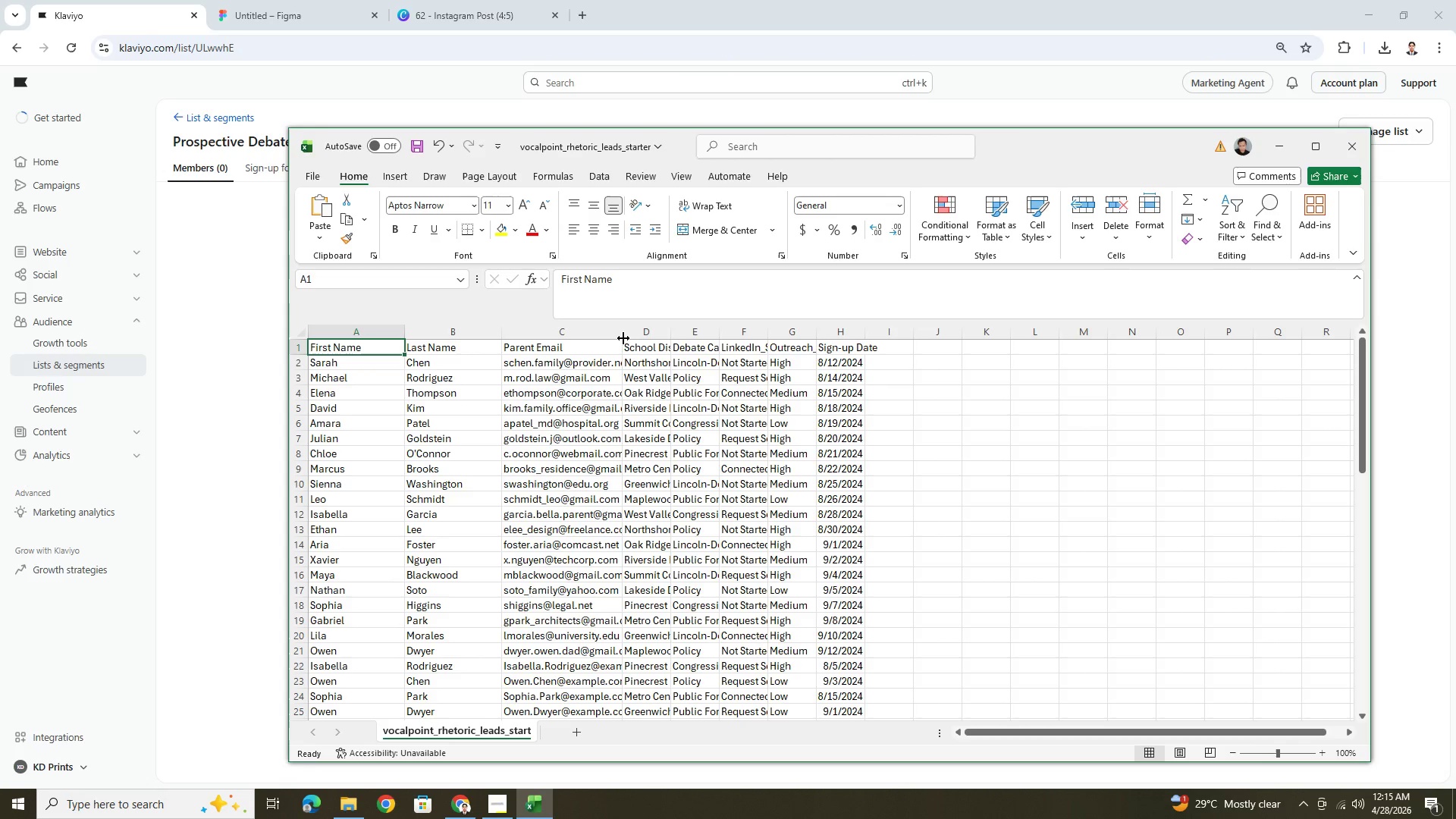 
left_click_drag(start_coordinate=[624, 334], to_coordinate=[658, 333])
 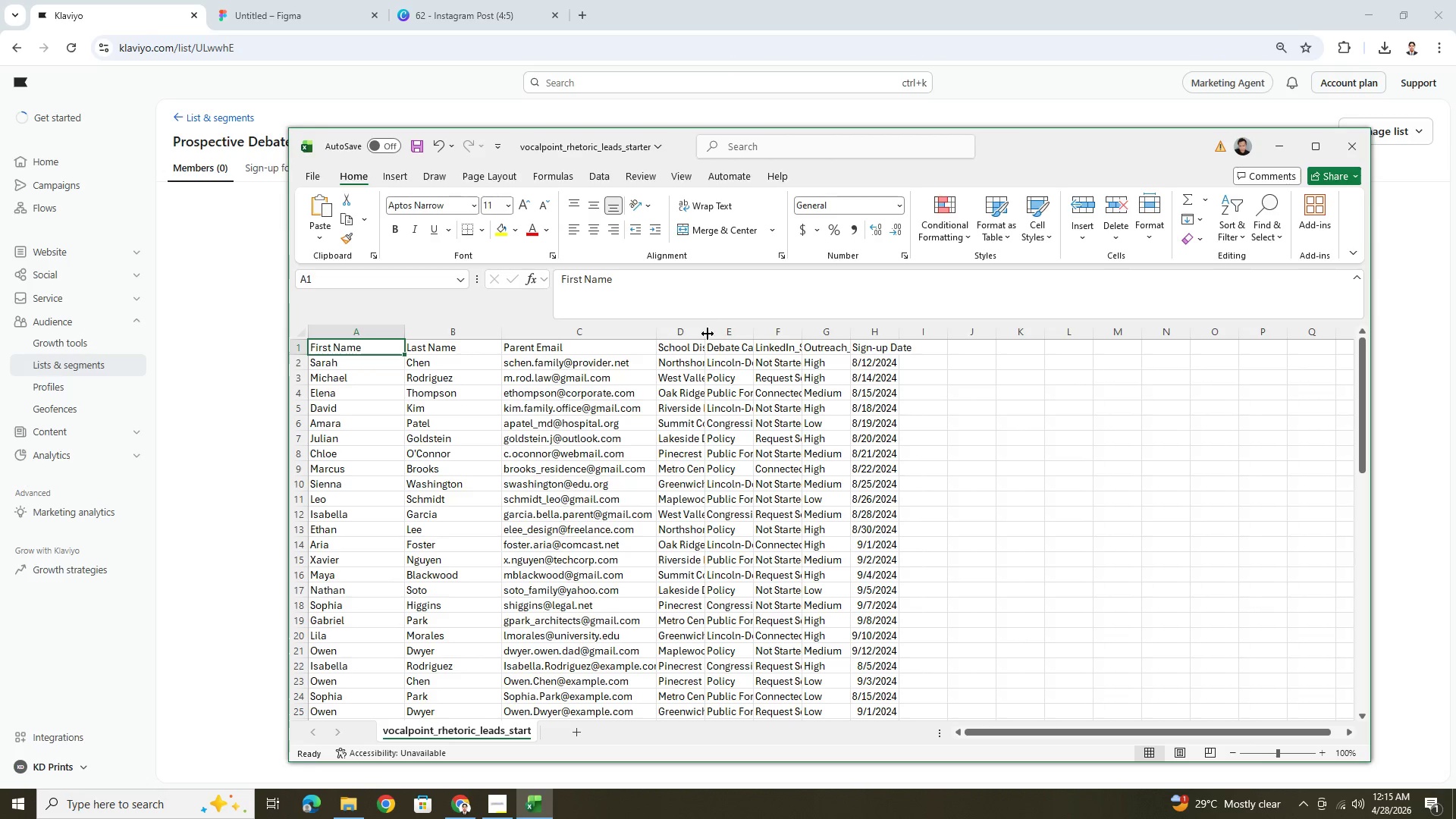 
left_click_drag(start_coordinate=[702, 333], to_coordinate=[764, 331])
 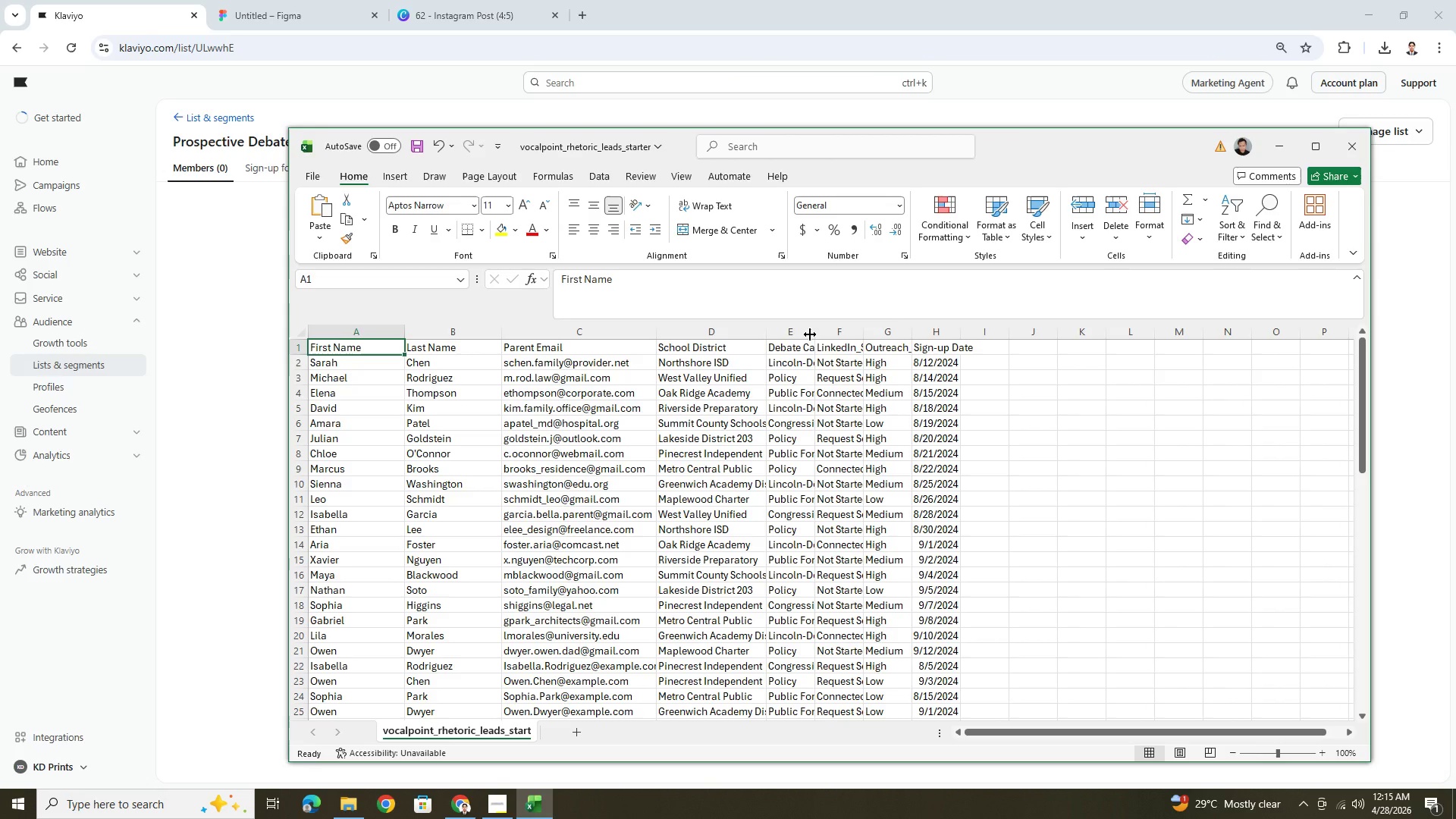 
left_click_drag(start_coordinate=[810, 334], to_coordinate=[872, 340])
 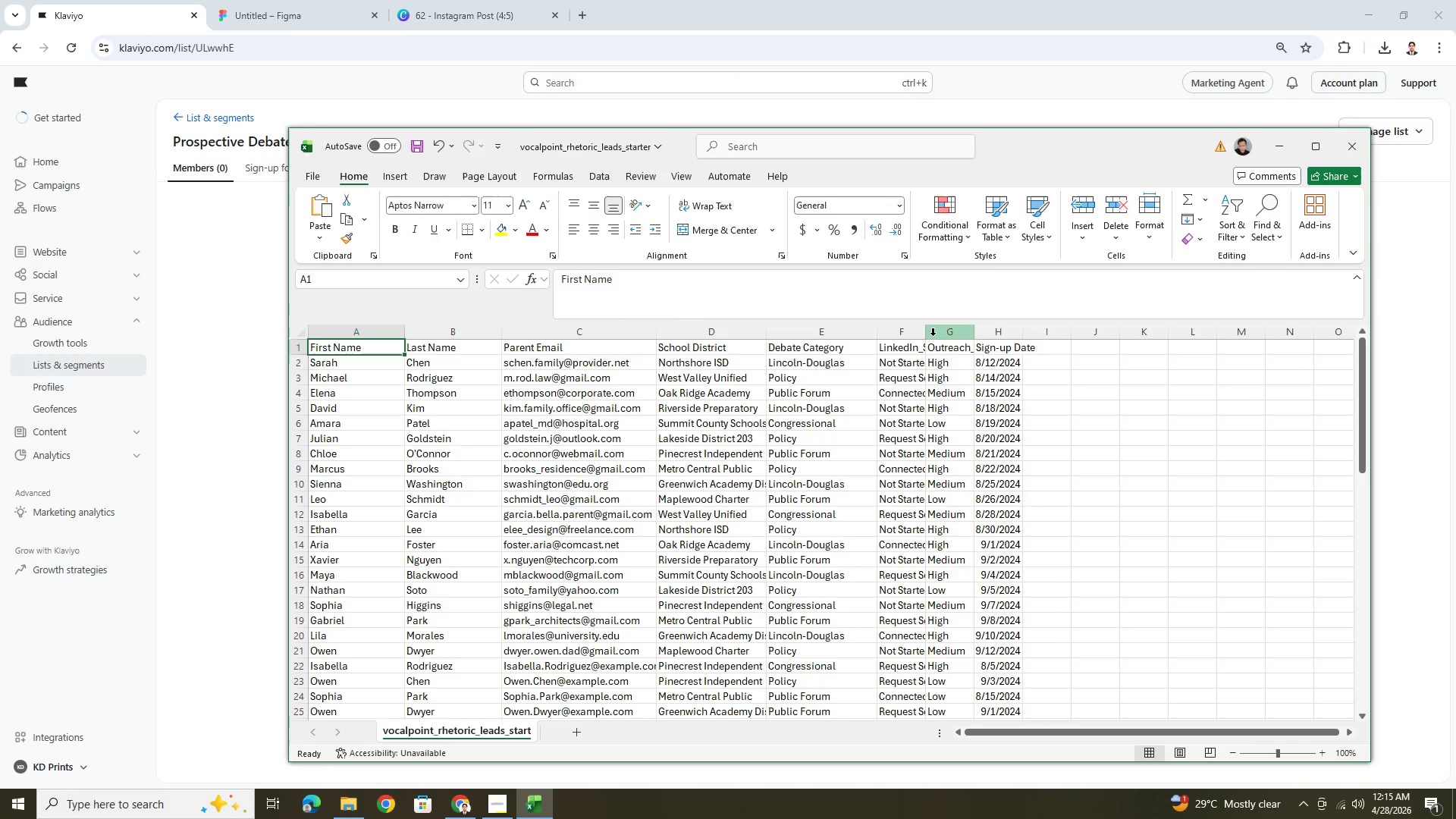 
double_click([927, 334])